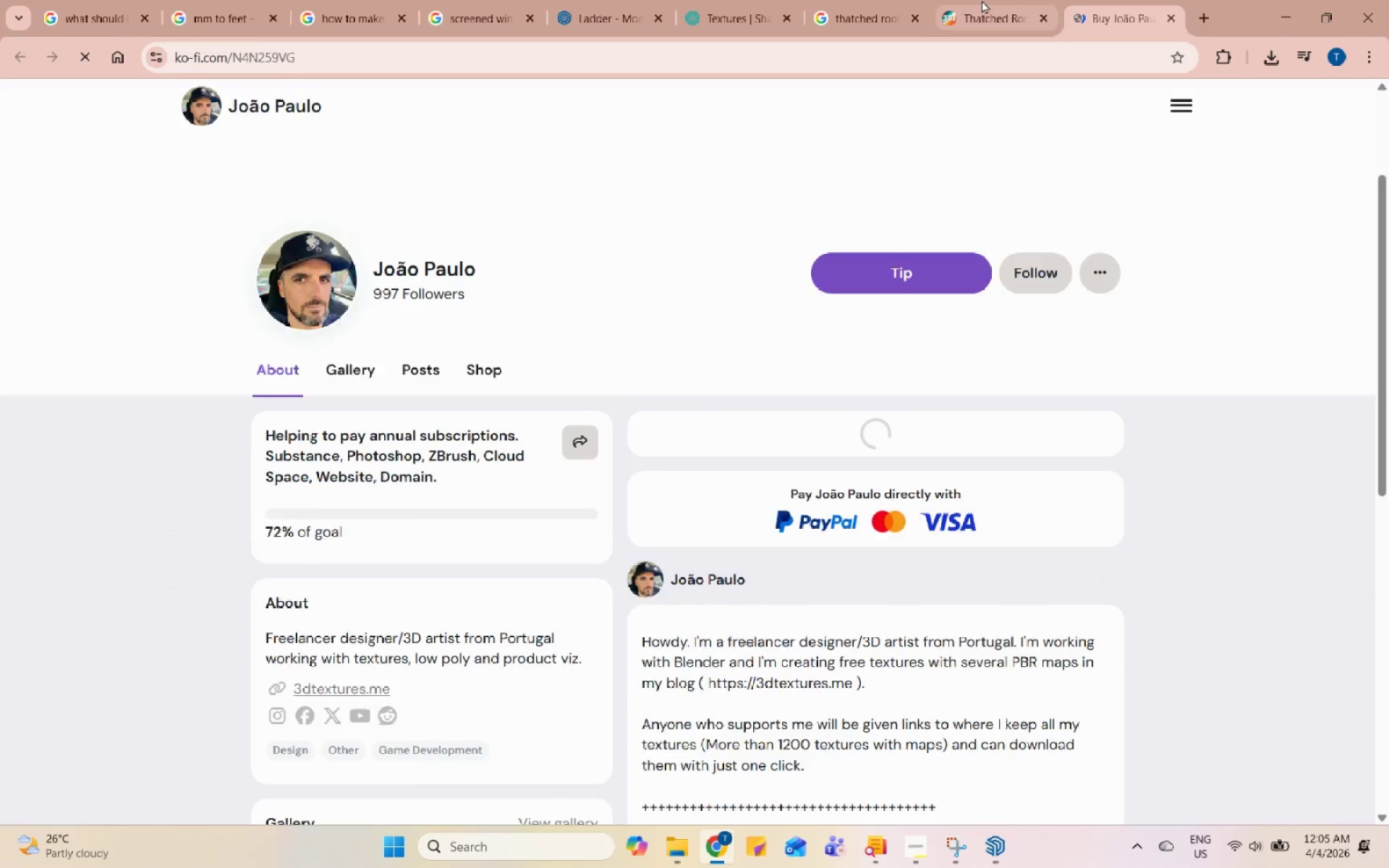 
double_click([1089, 0])
 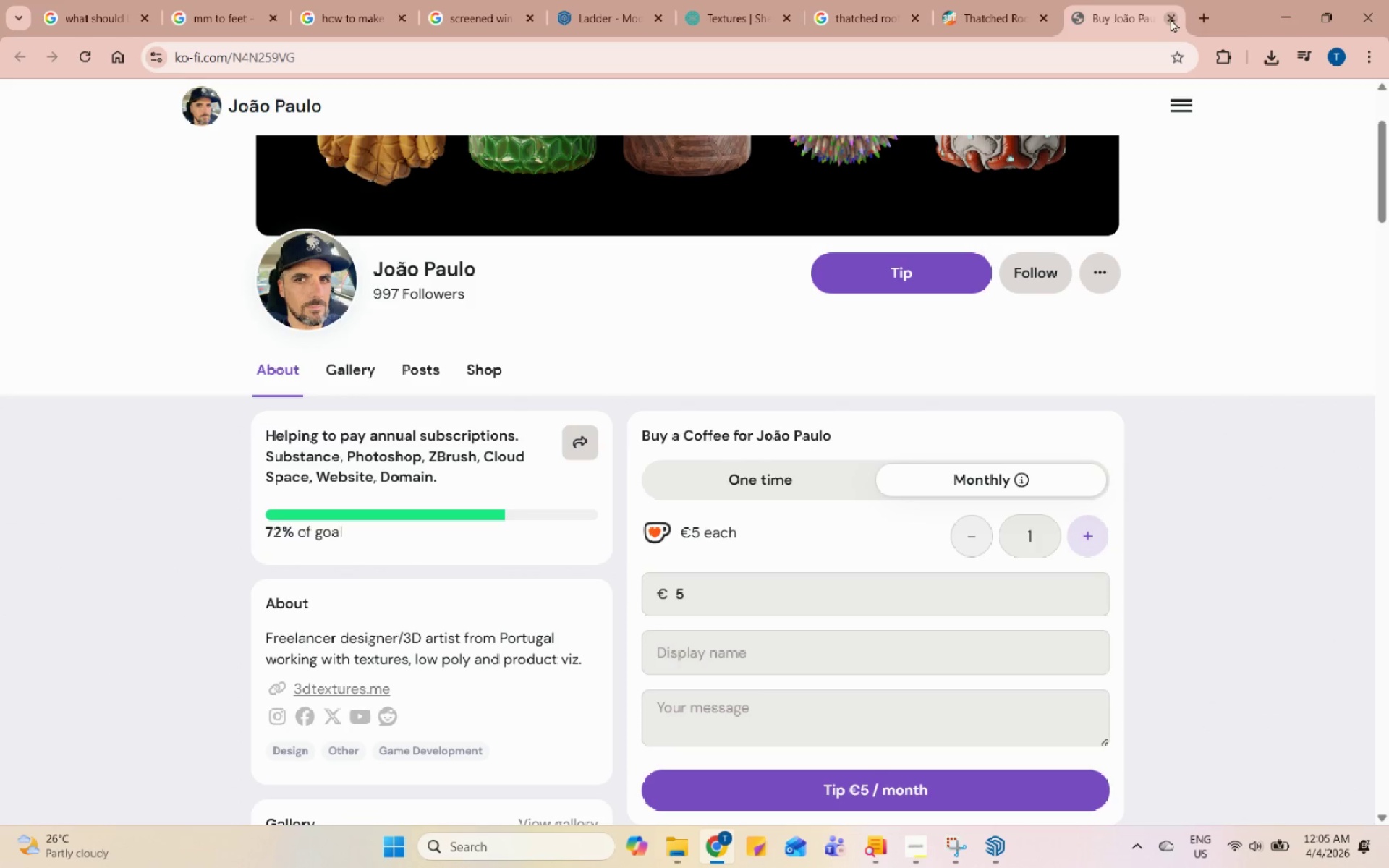 
left_click([1171, 19])
 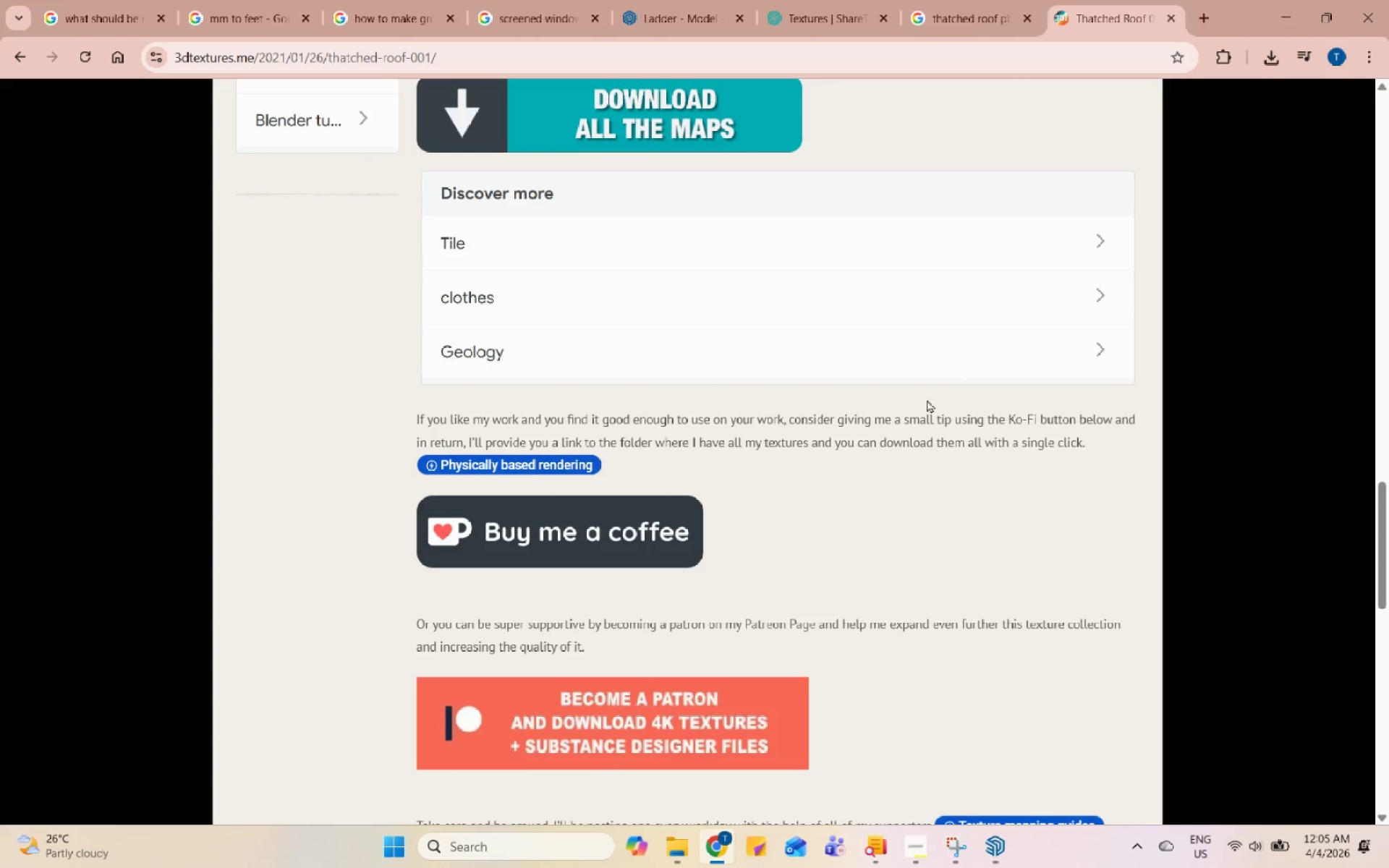 
scroll: coordinate [773, 590], scroll_direction: down, amount: 16.0
 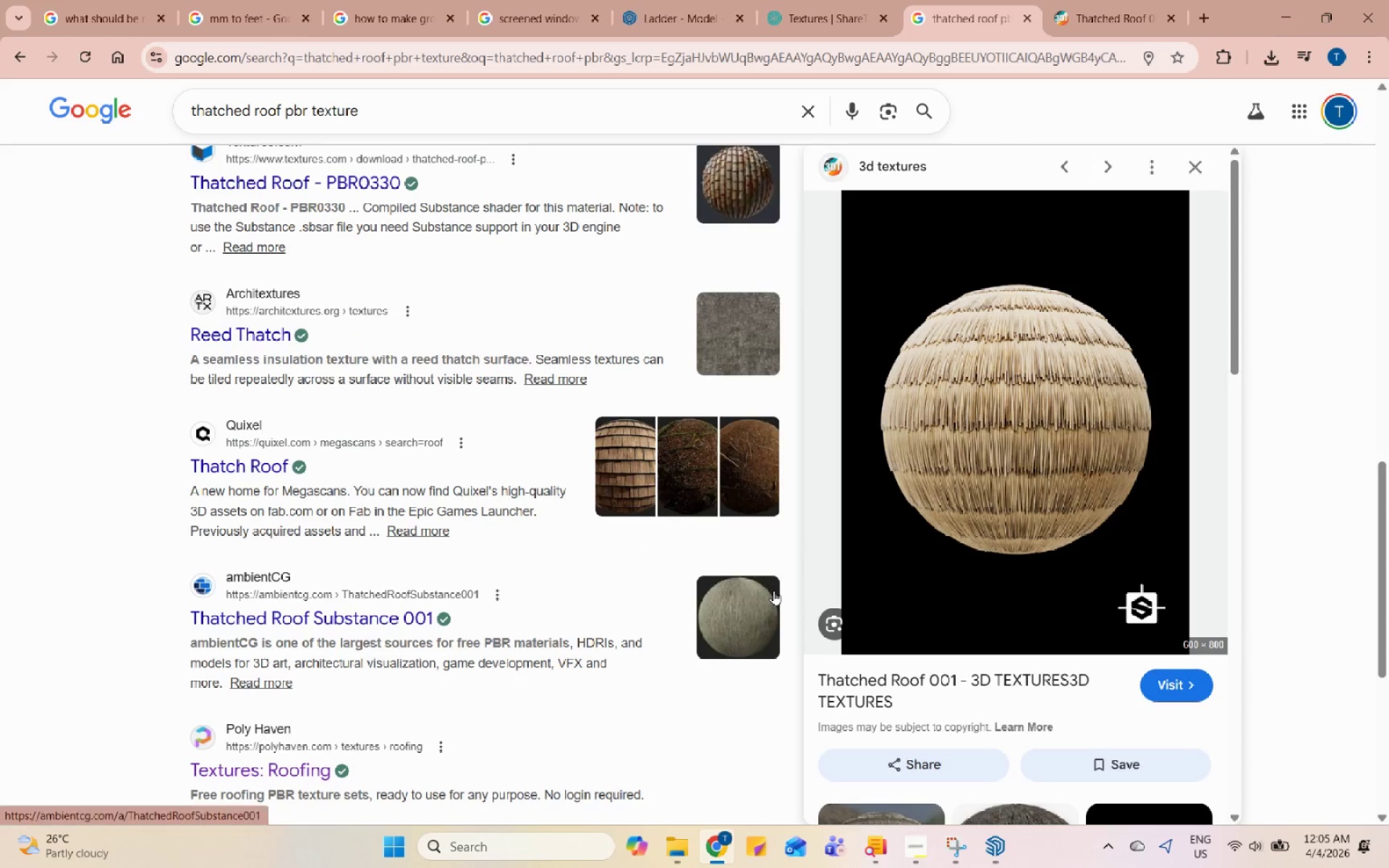 
scroll: coordinate [773, 590], scroll_direction: down, amount: 1.0
 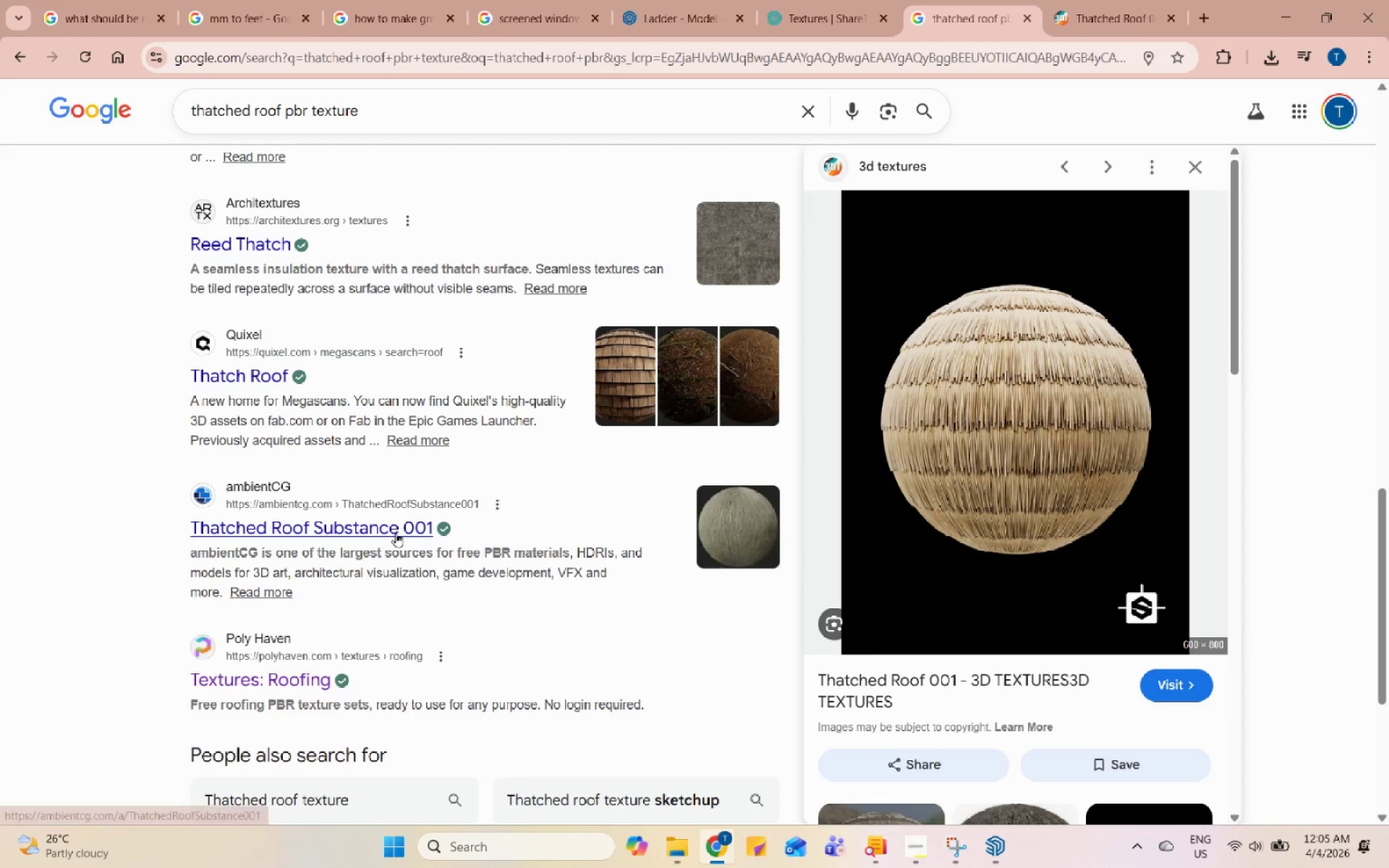 
left_click([396, 532])
 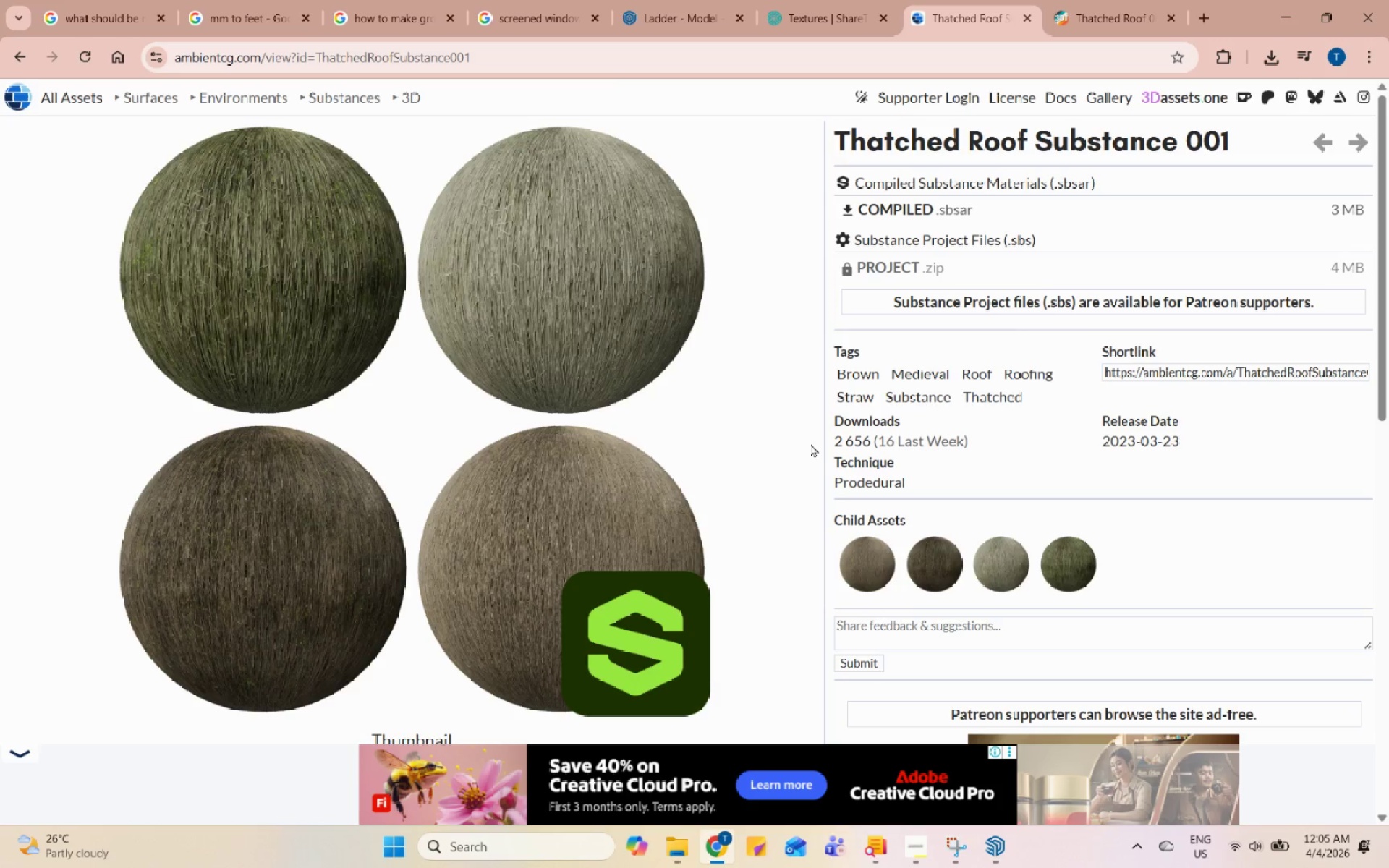 
wait(6.49)
 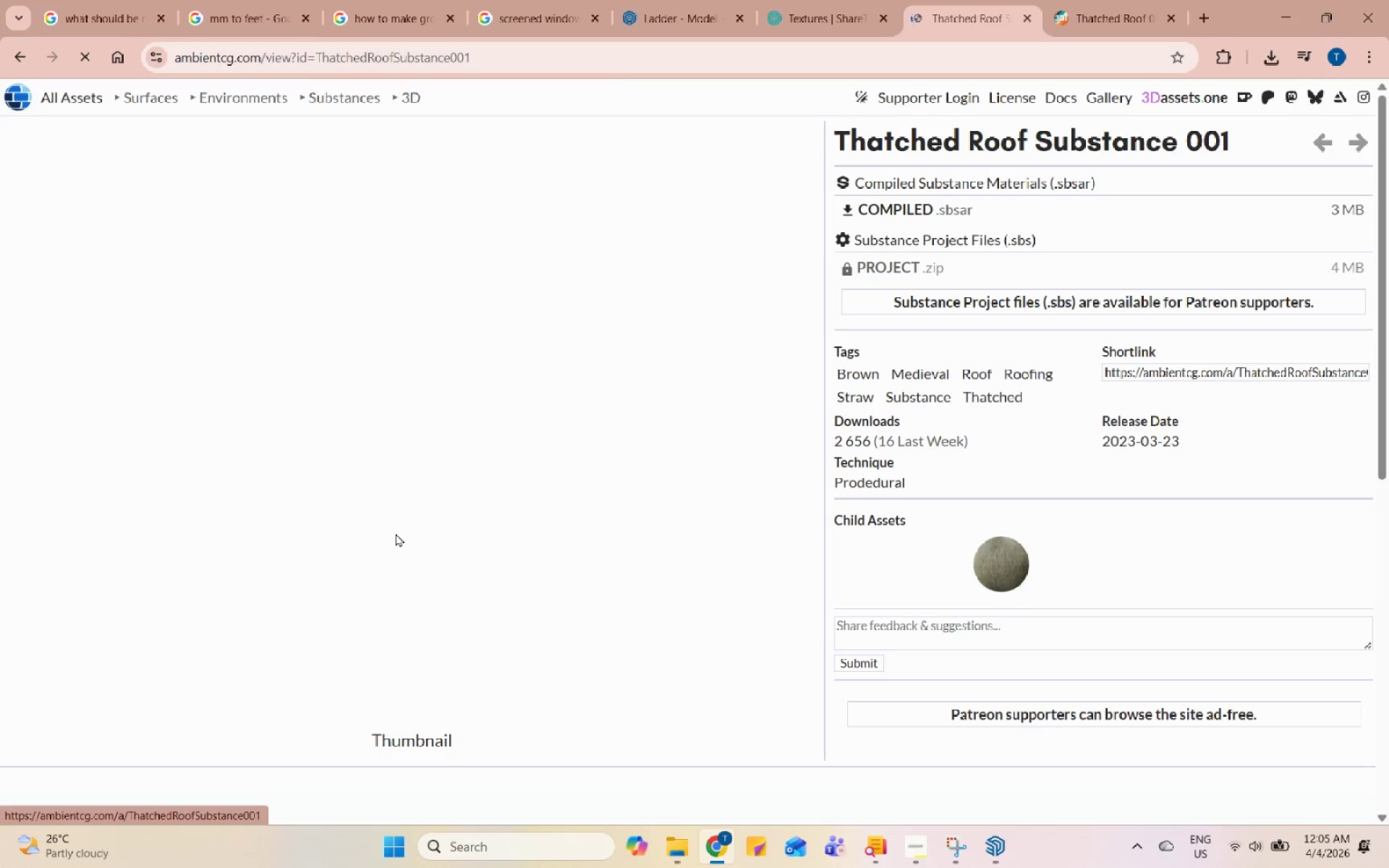 
scroll: coordinate [1027, 618], scroll_direction: down, amount: 12.0
 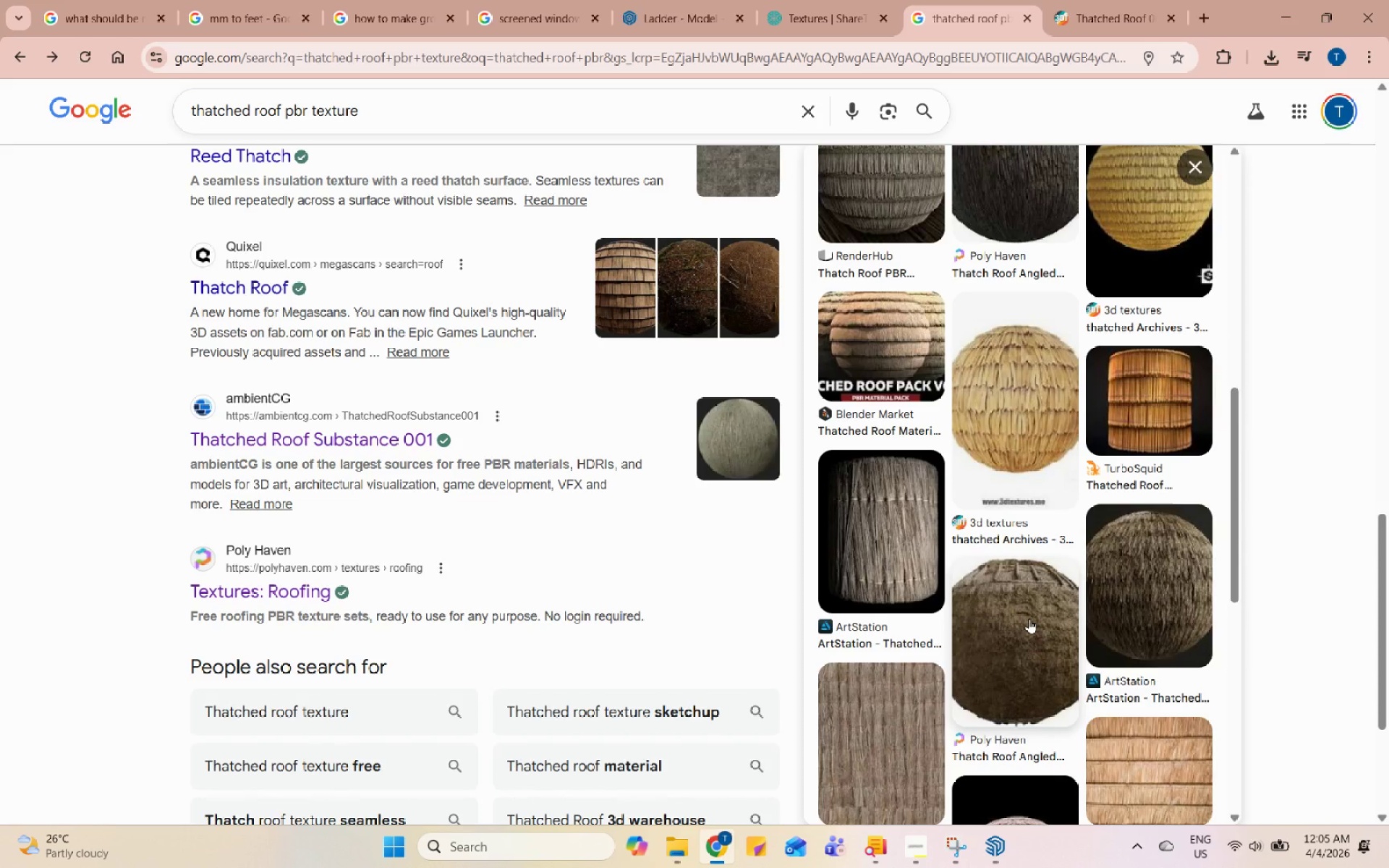 
scroll: coordinate [471, 422], scroll_direction: up, amount: 45.0
 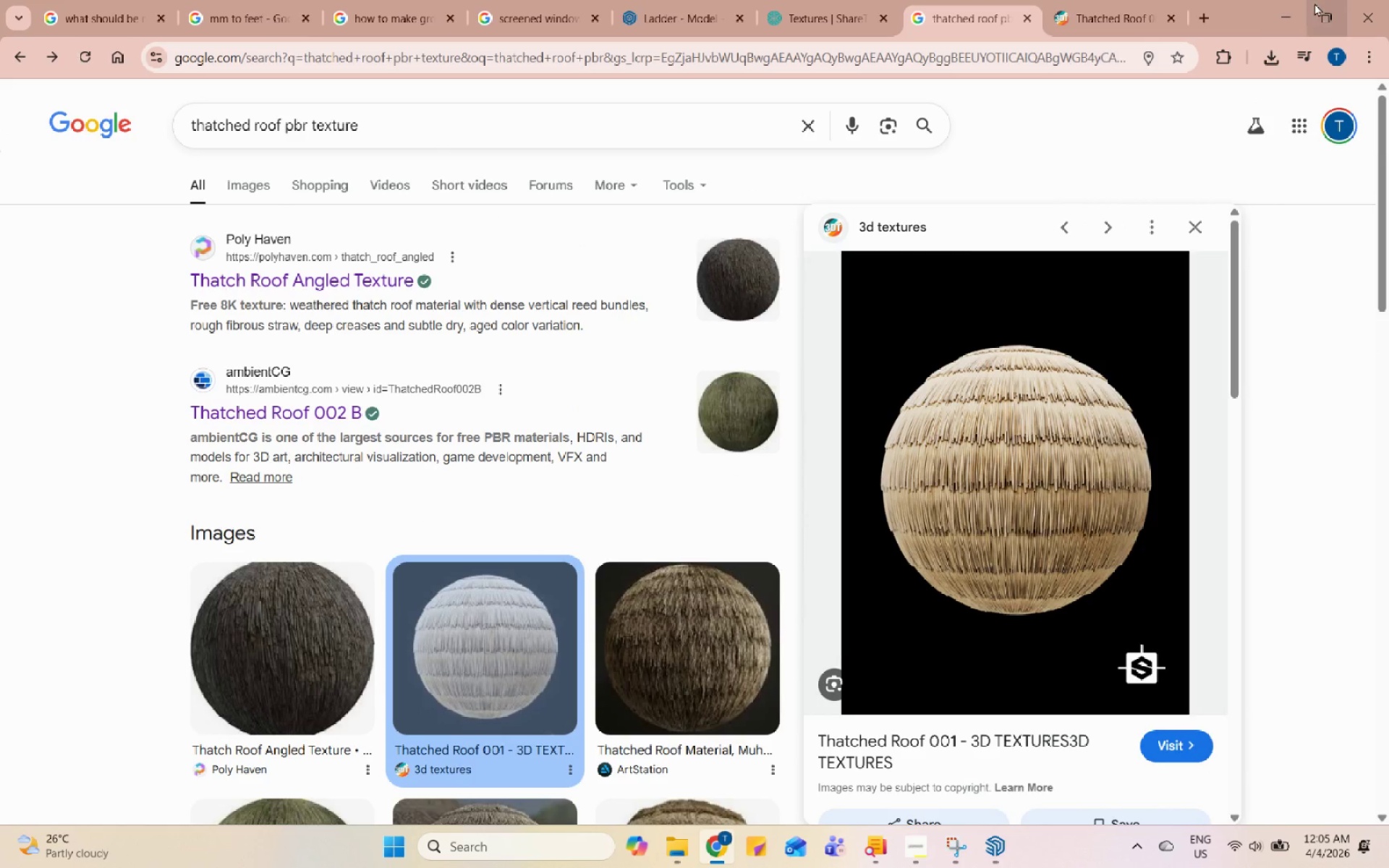 
left_click([1304, 18])